 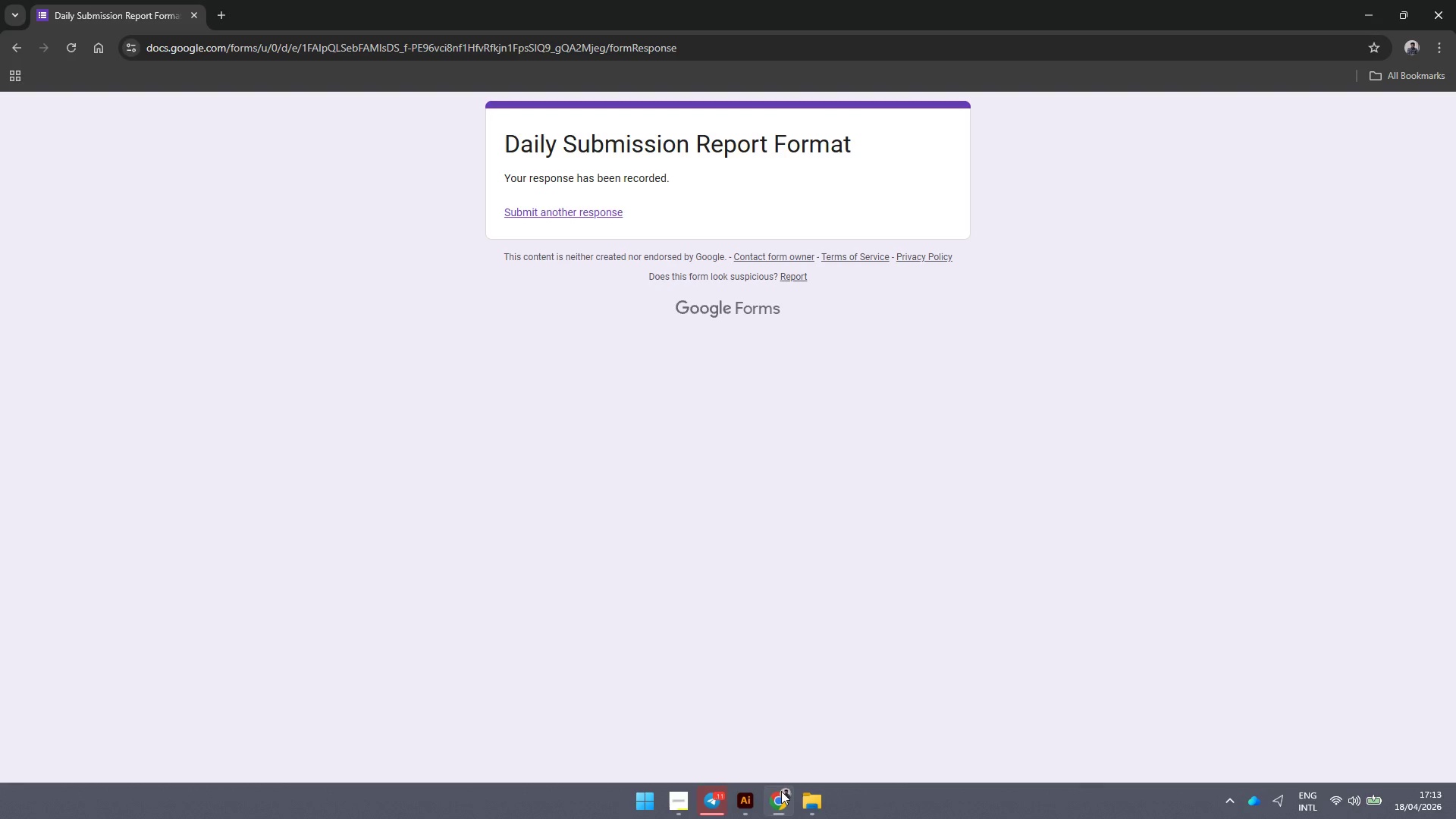 
left_click([213, 9])
 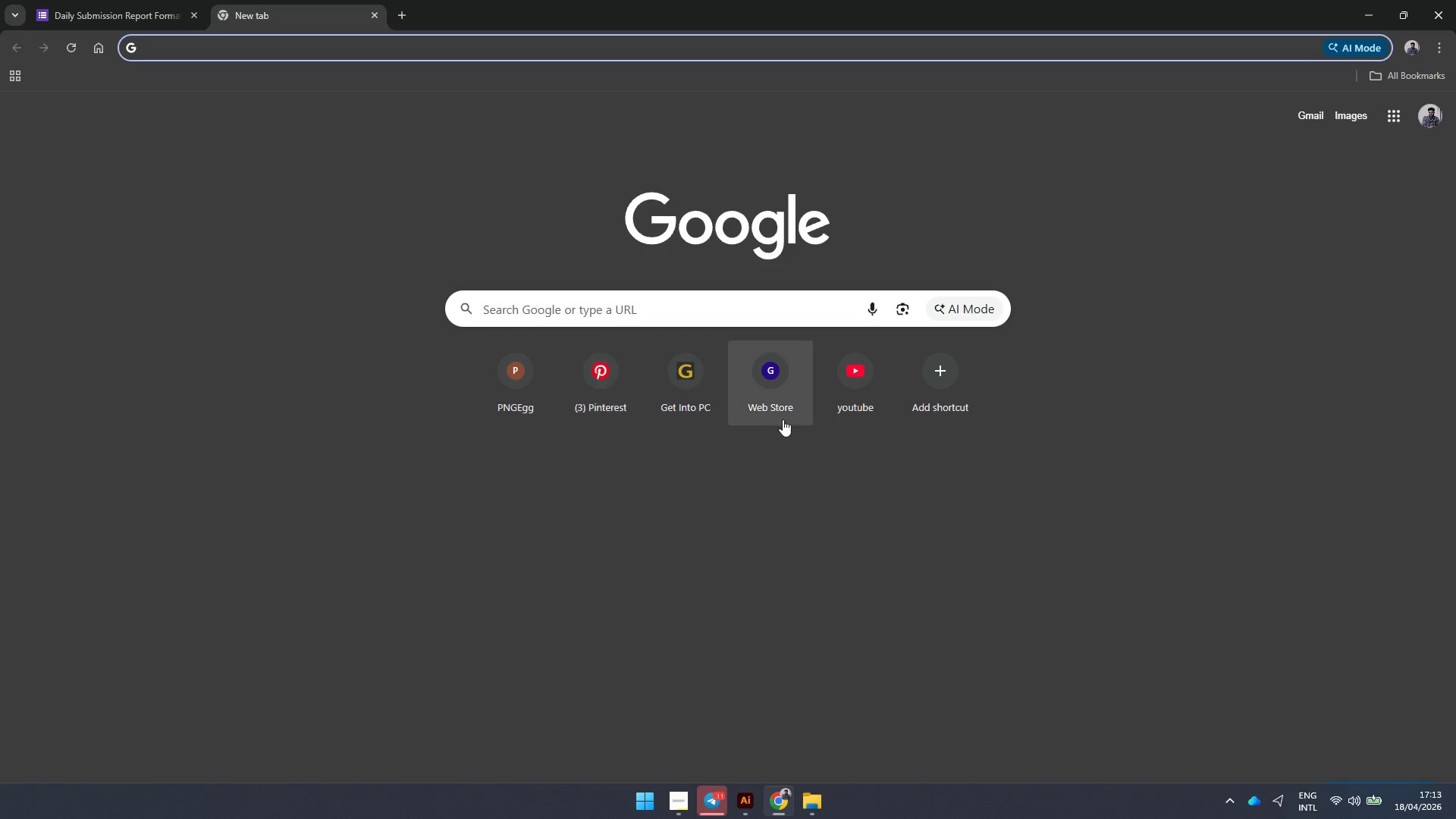 
left_click([860, 368])
 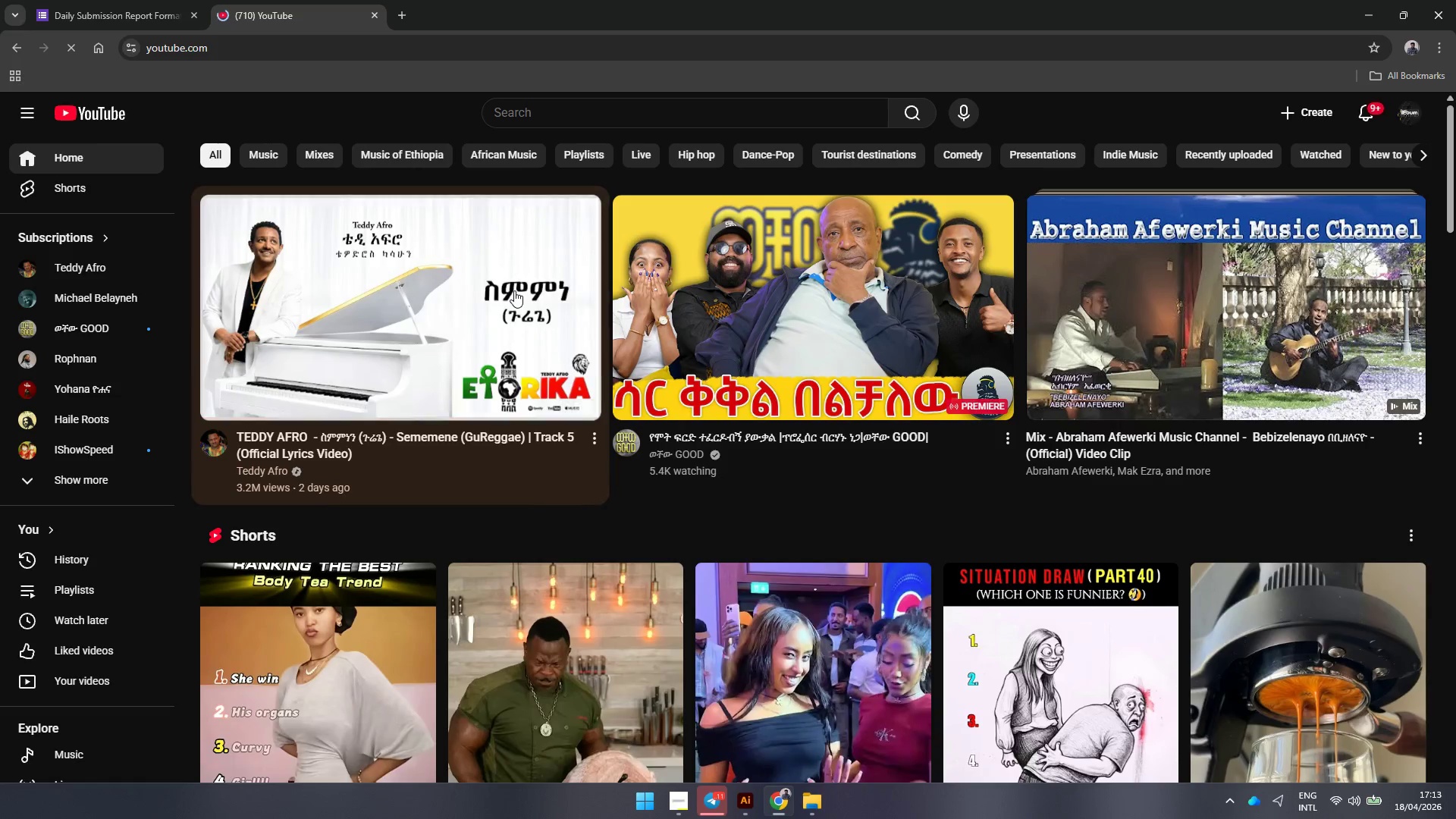 
wait(16.34)
 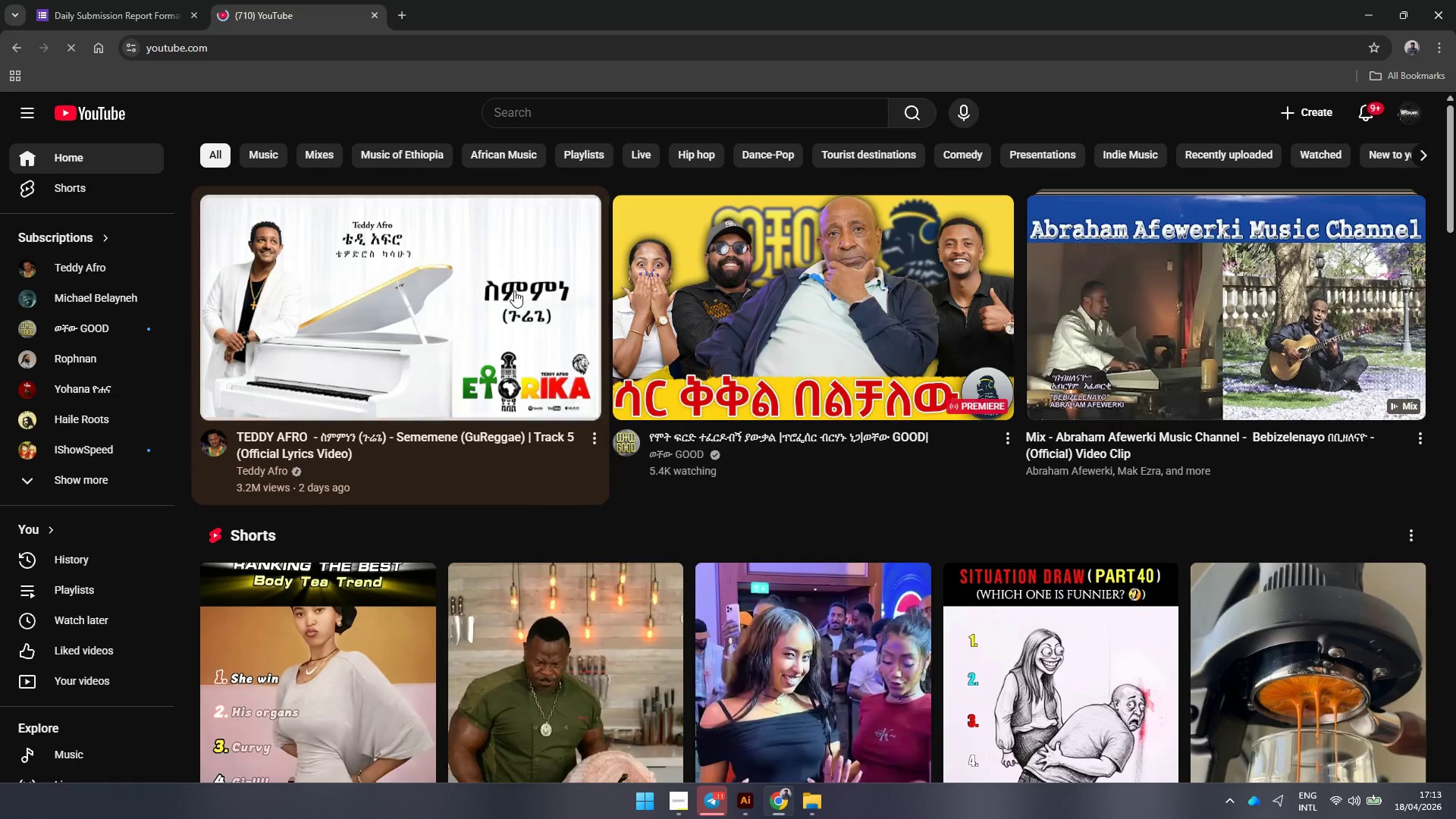 
left_click([409, 295])
 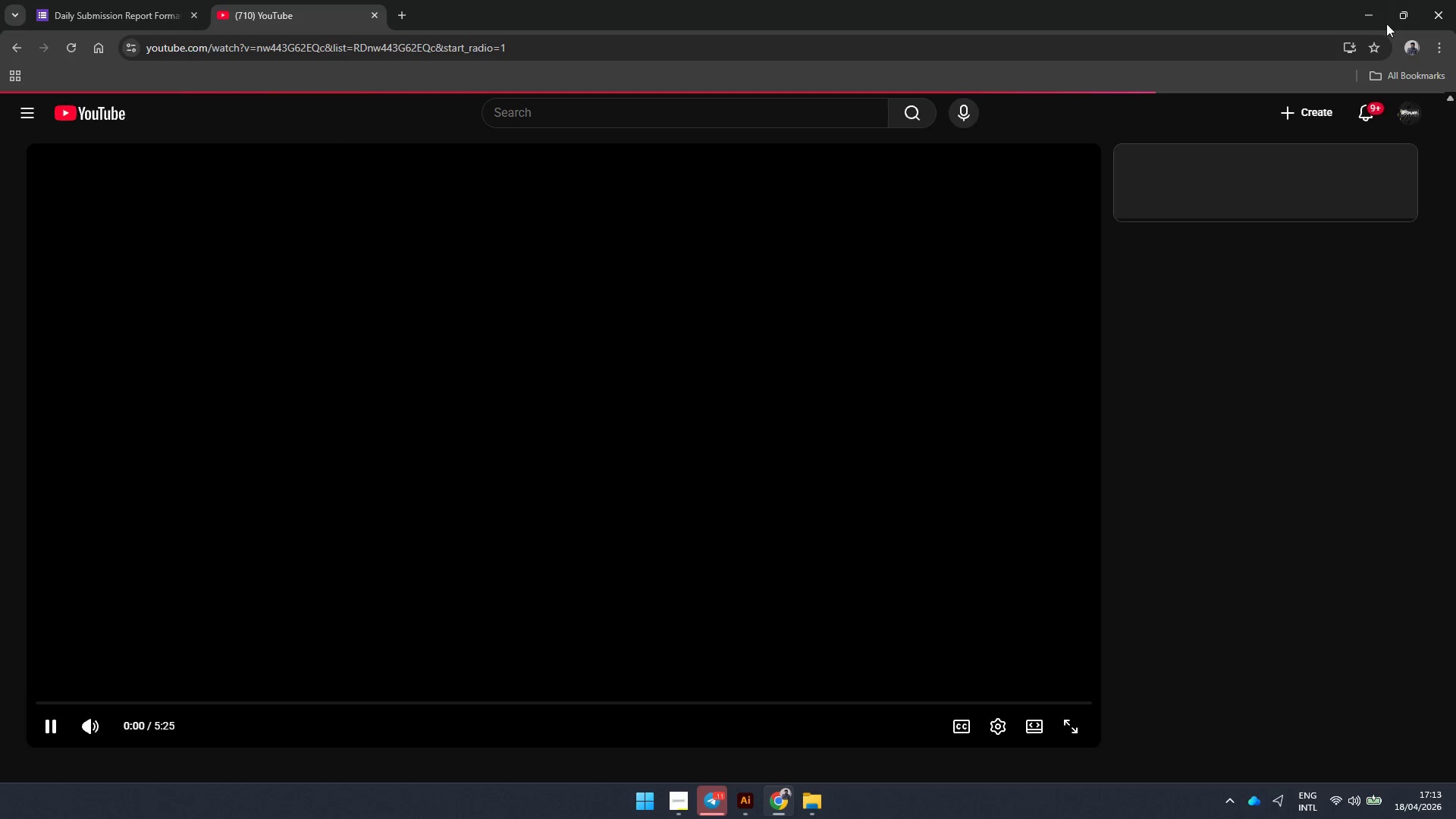 
left_click([1366, 13])
 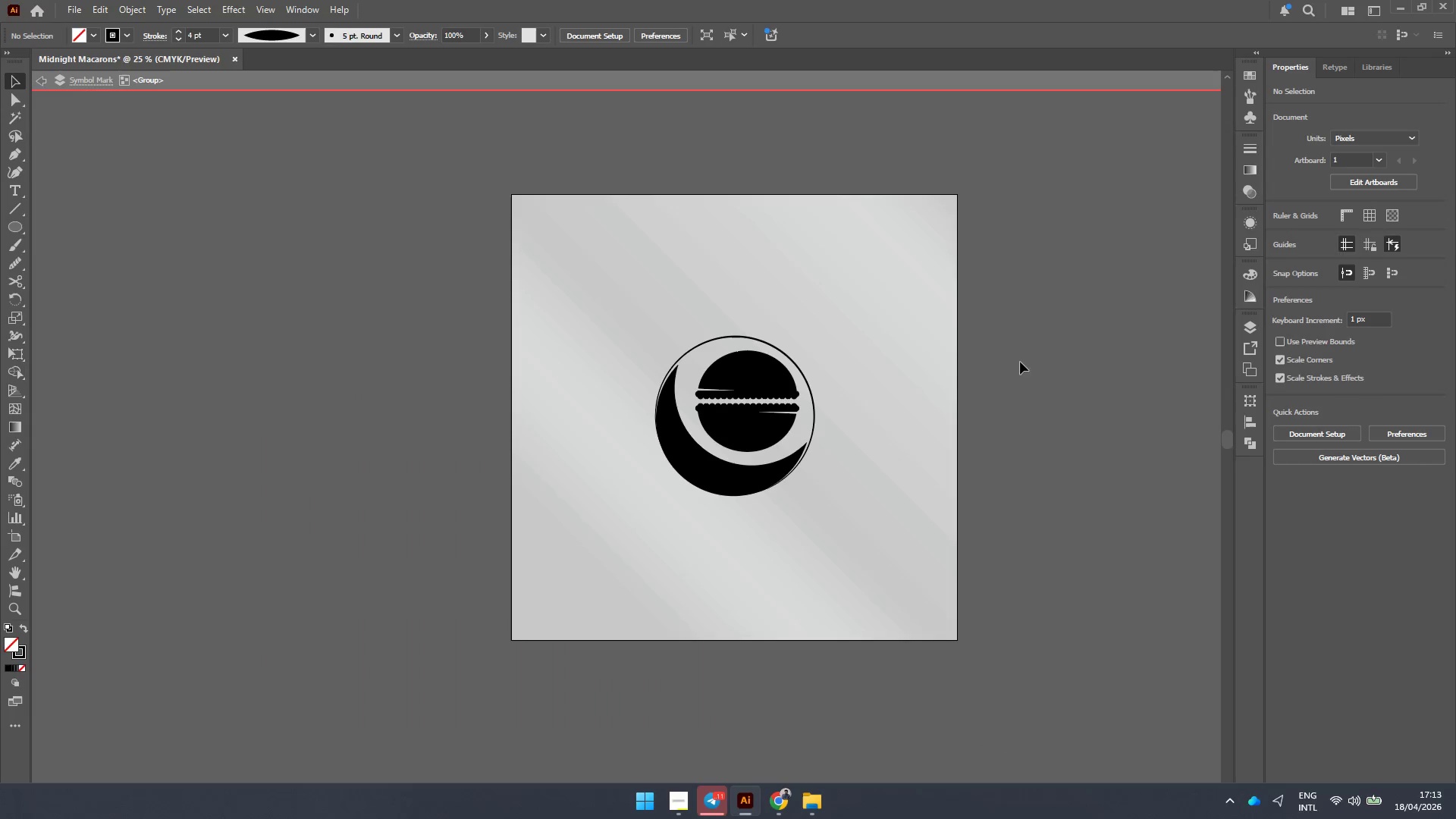 
double_click([1037, 356])
 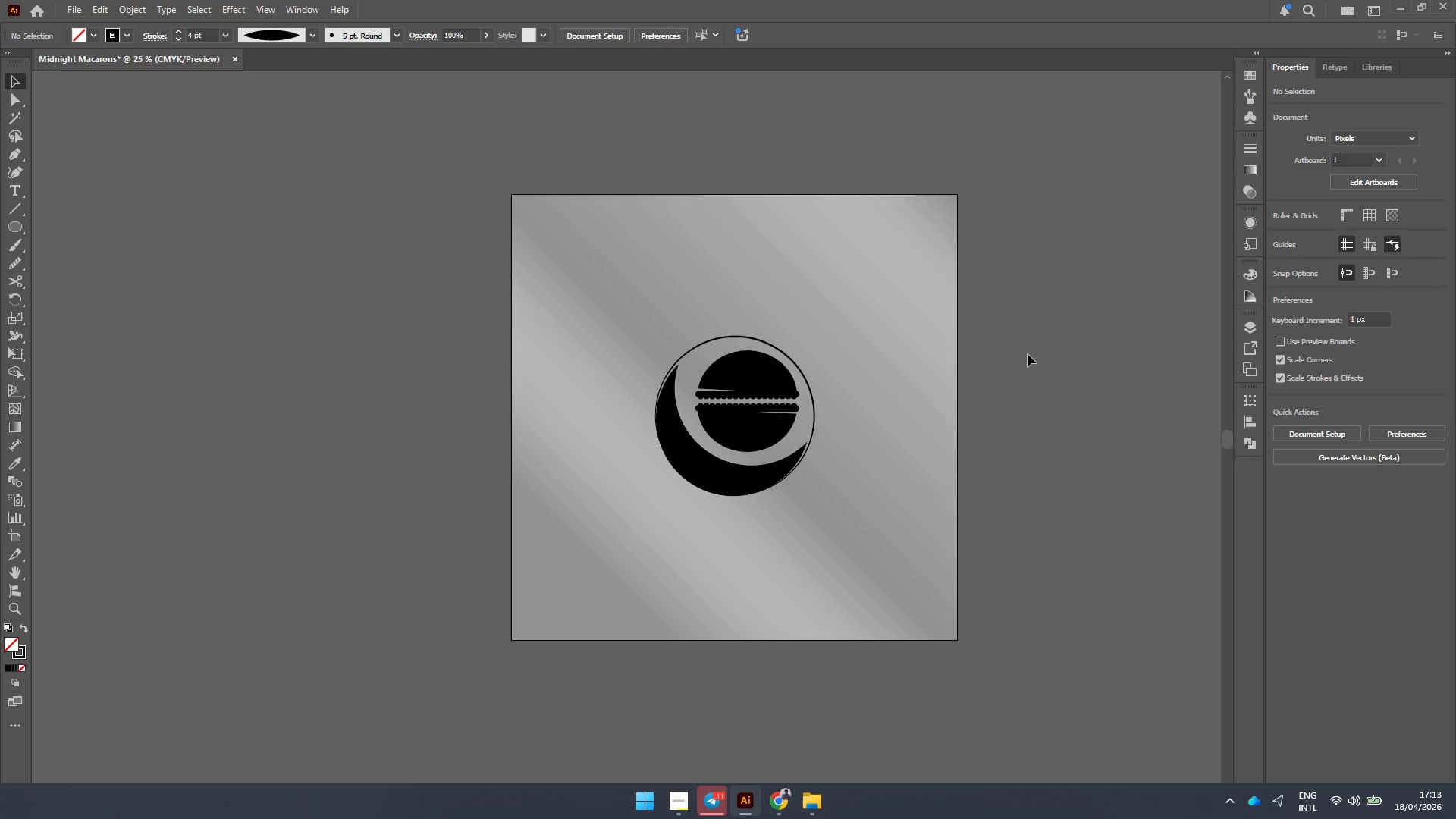 
wait(21.64)
 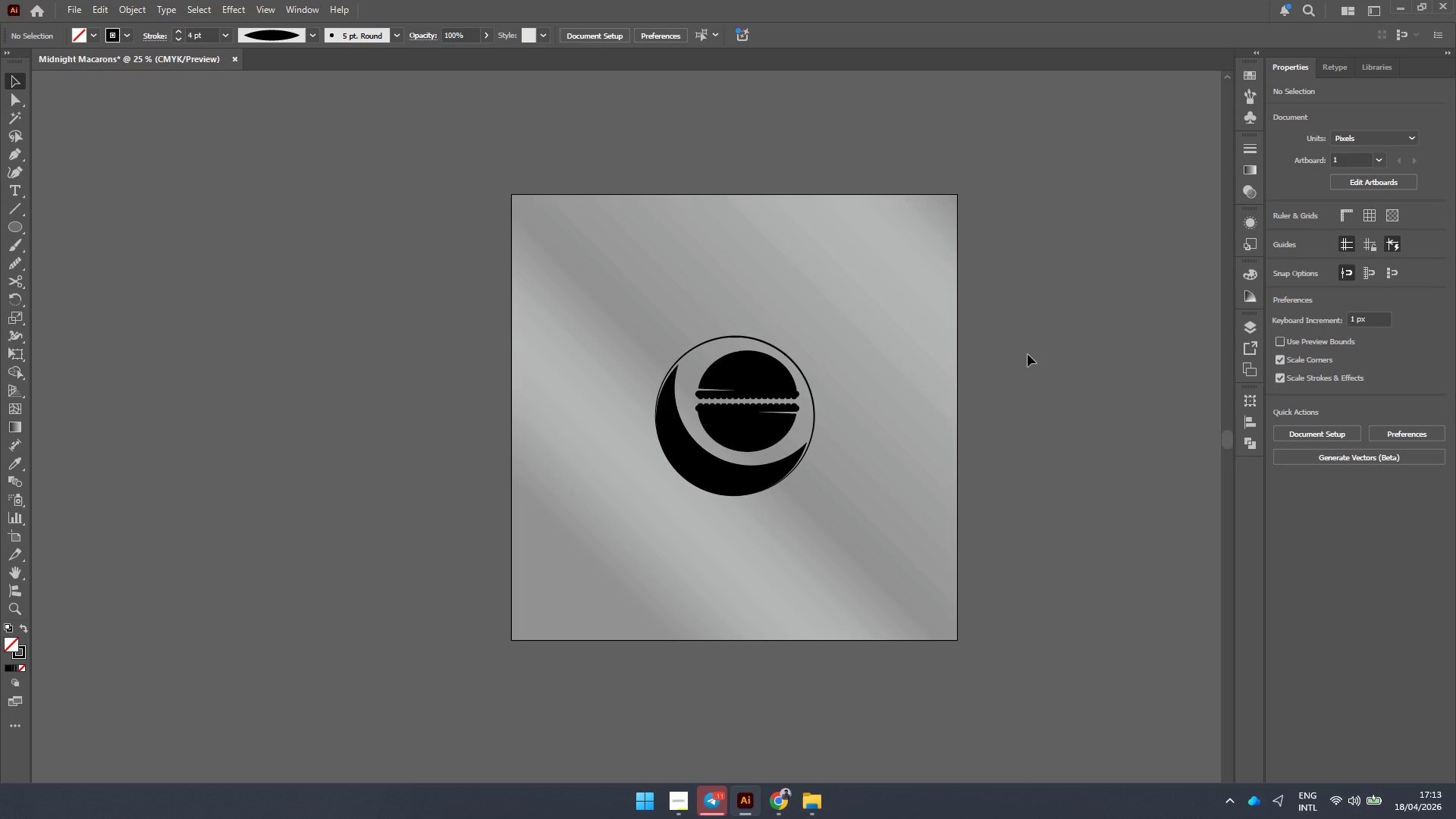 
key(VolumeDown)
 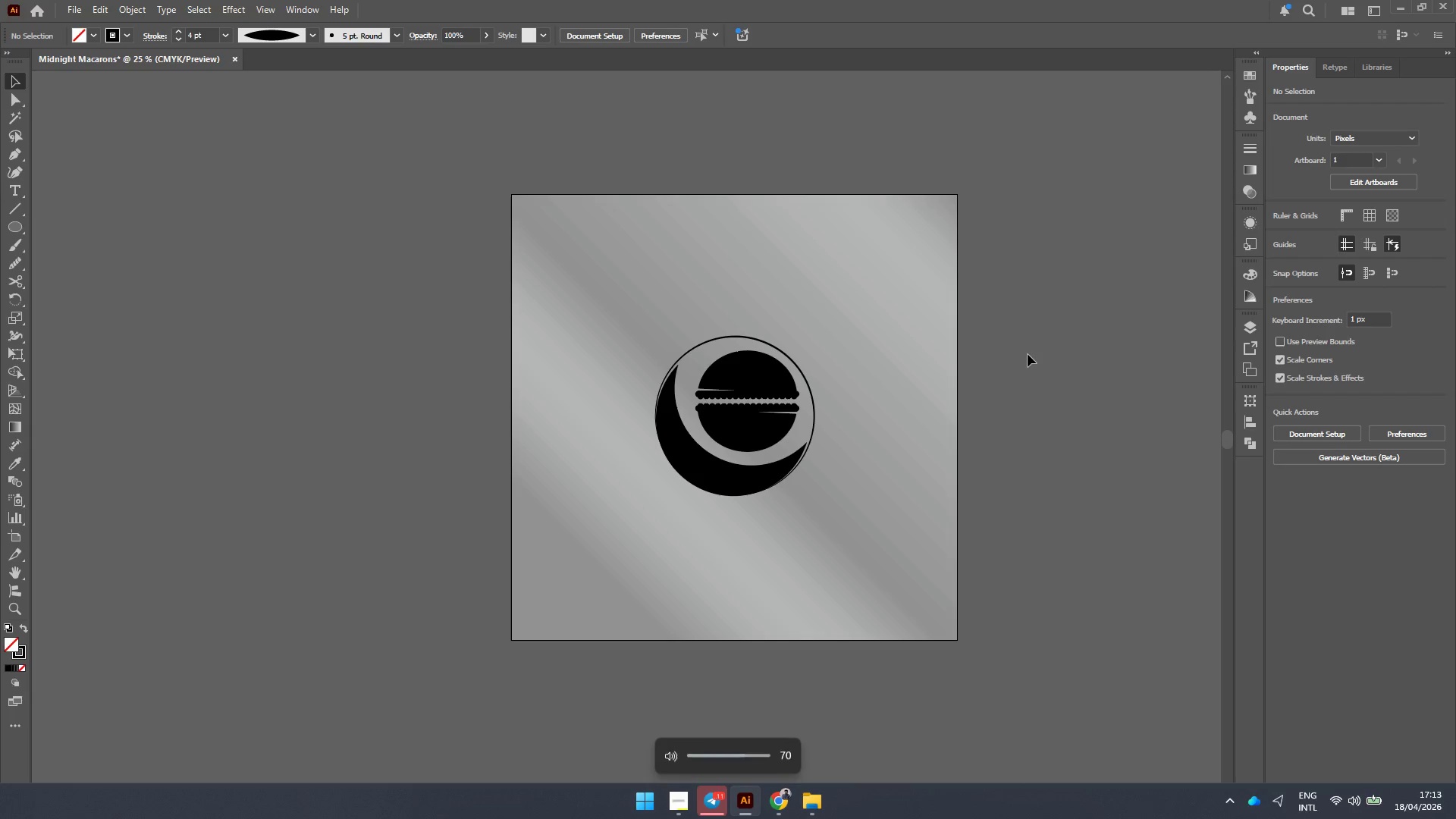 
key(VolumeDown)
 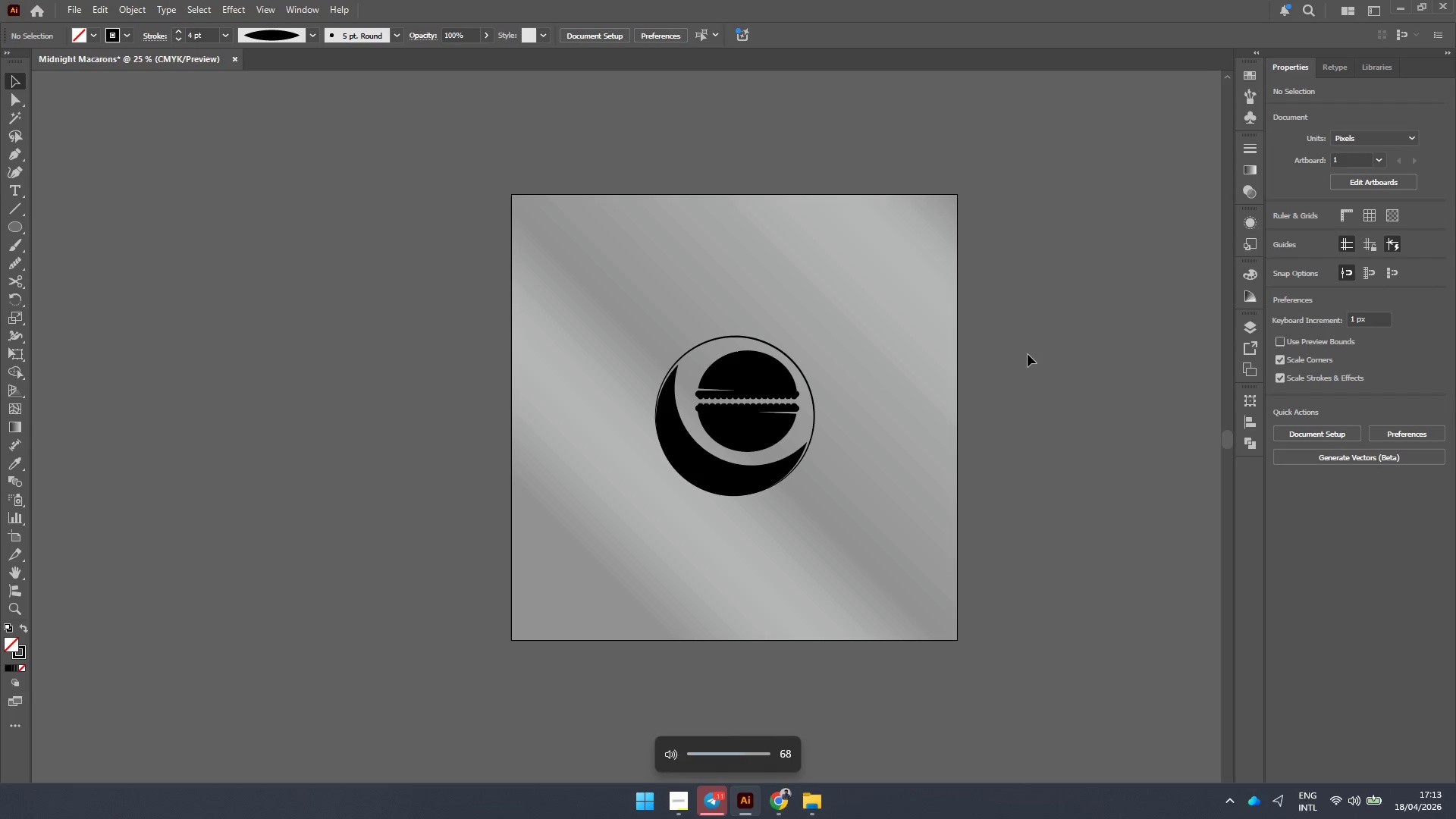 
key(VolumeDown)
 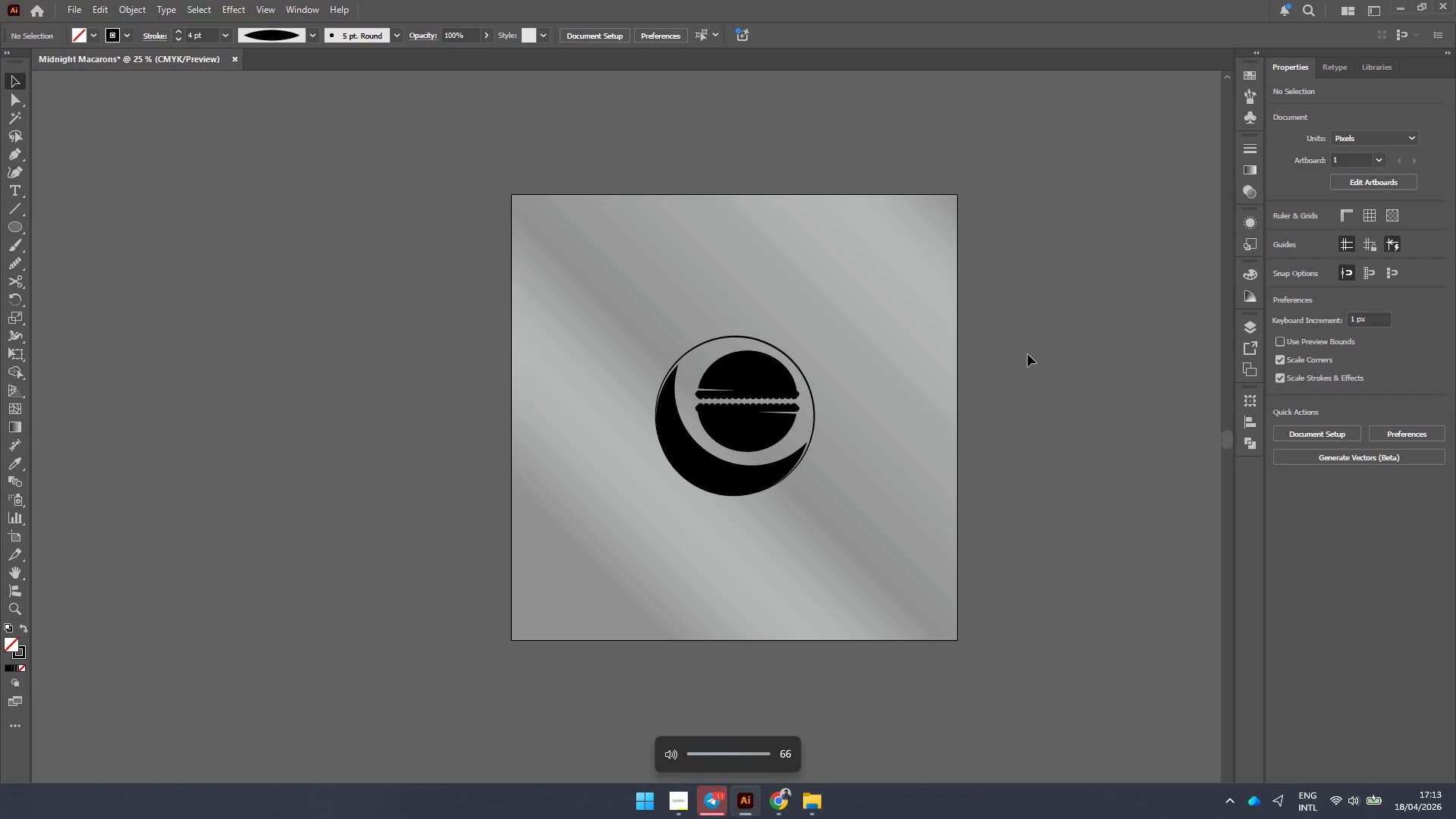 
key(VolumeDown)
 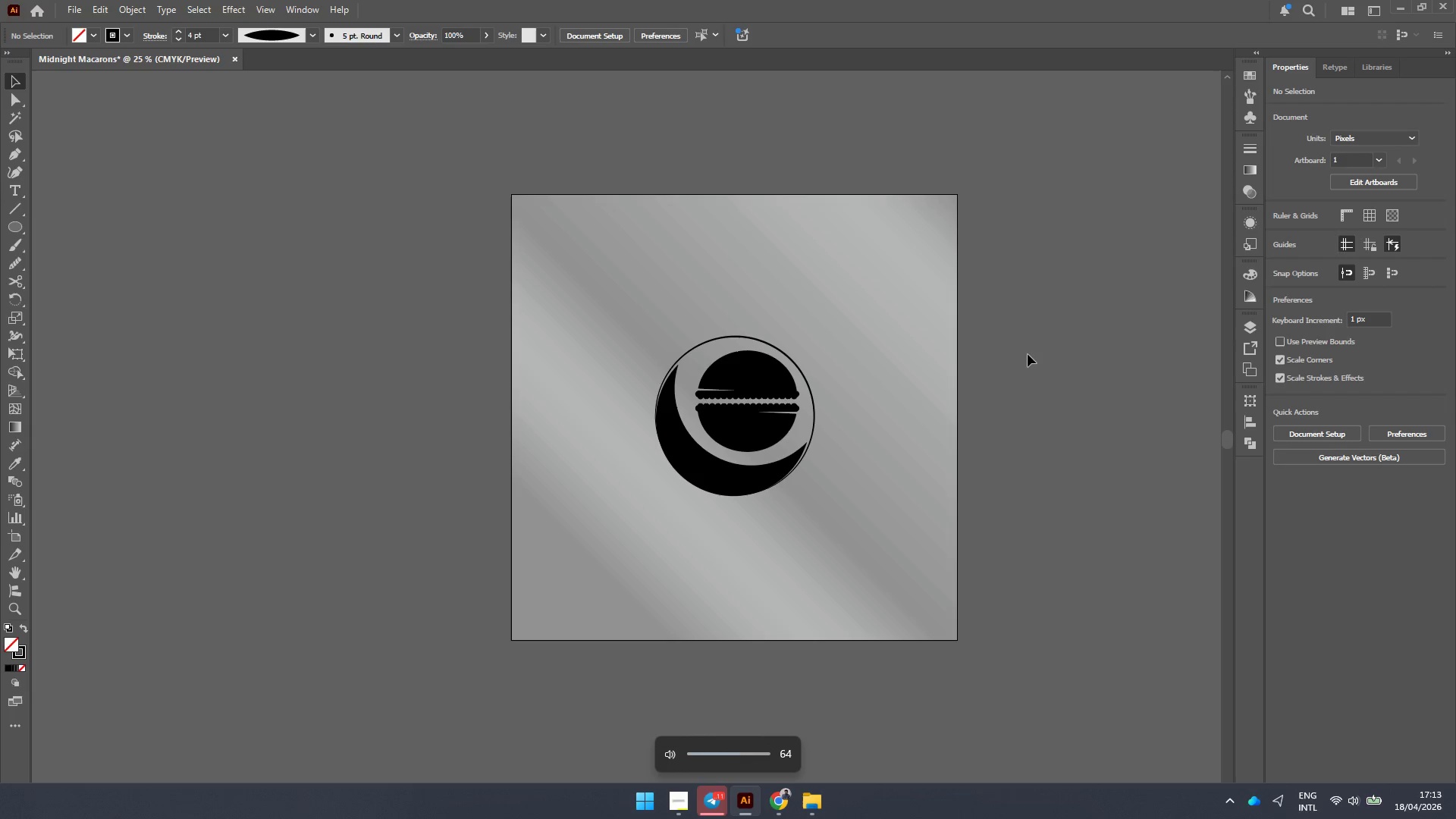 
key(VolumeDown)
 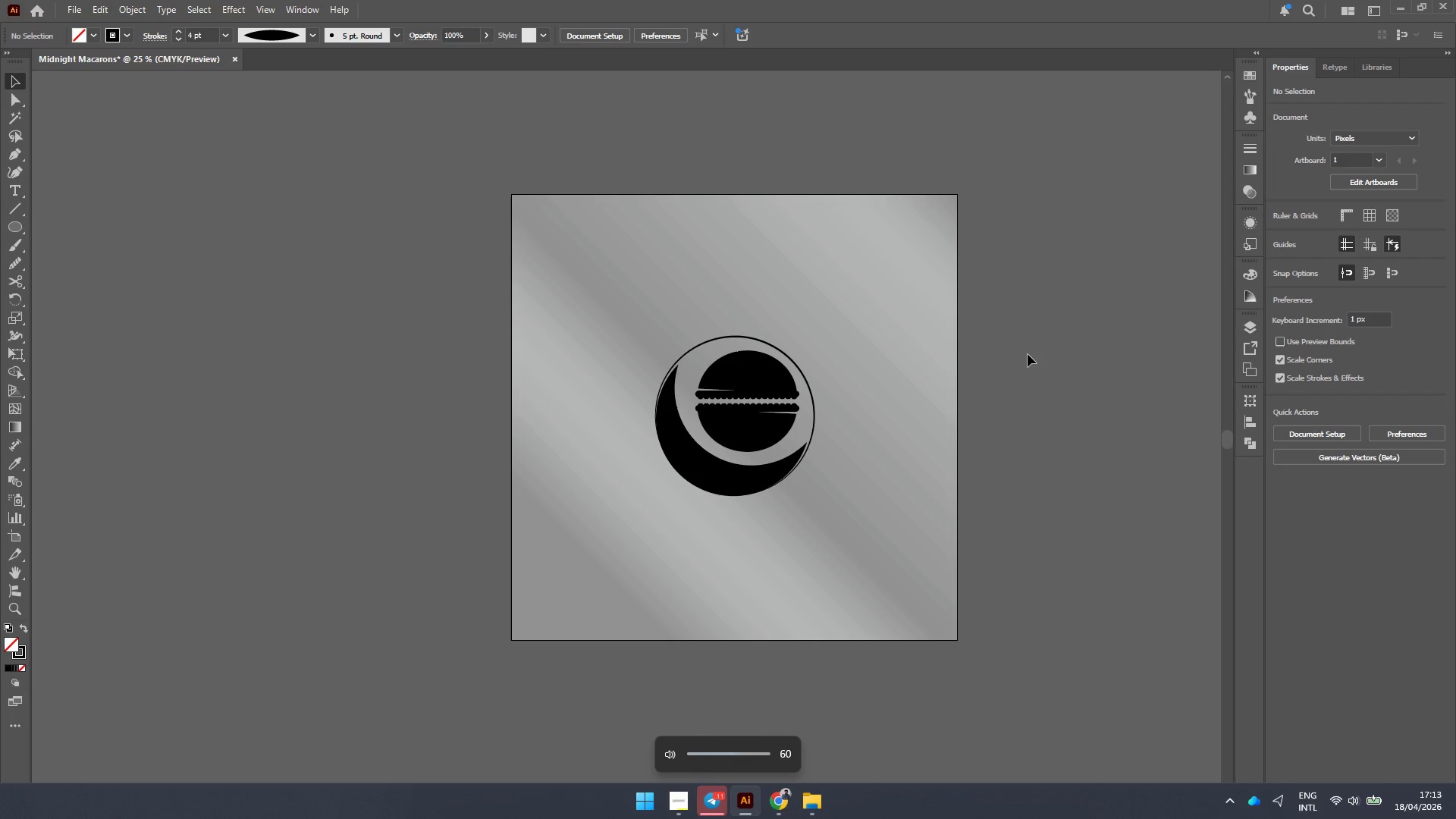 
key(VolumeDown)
 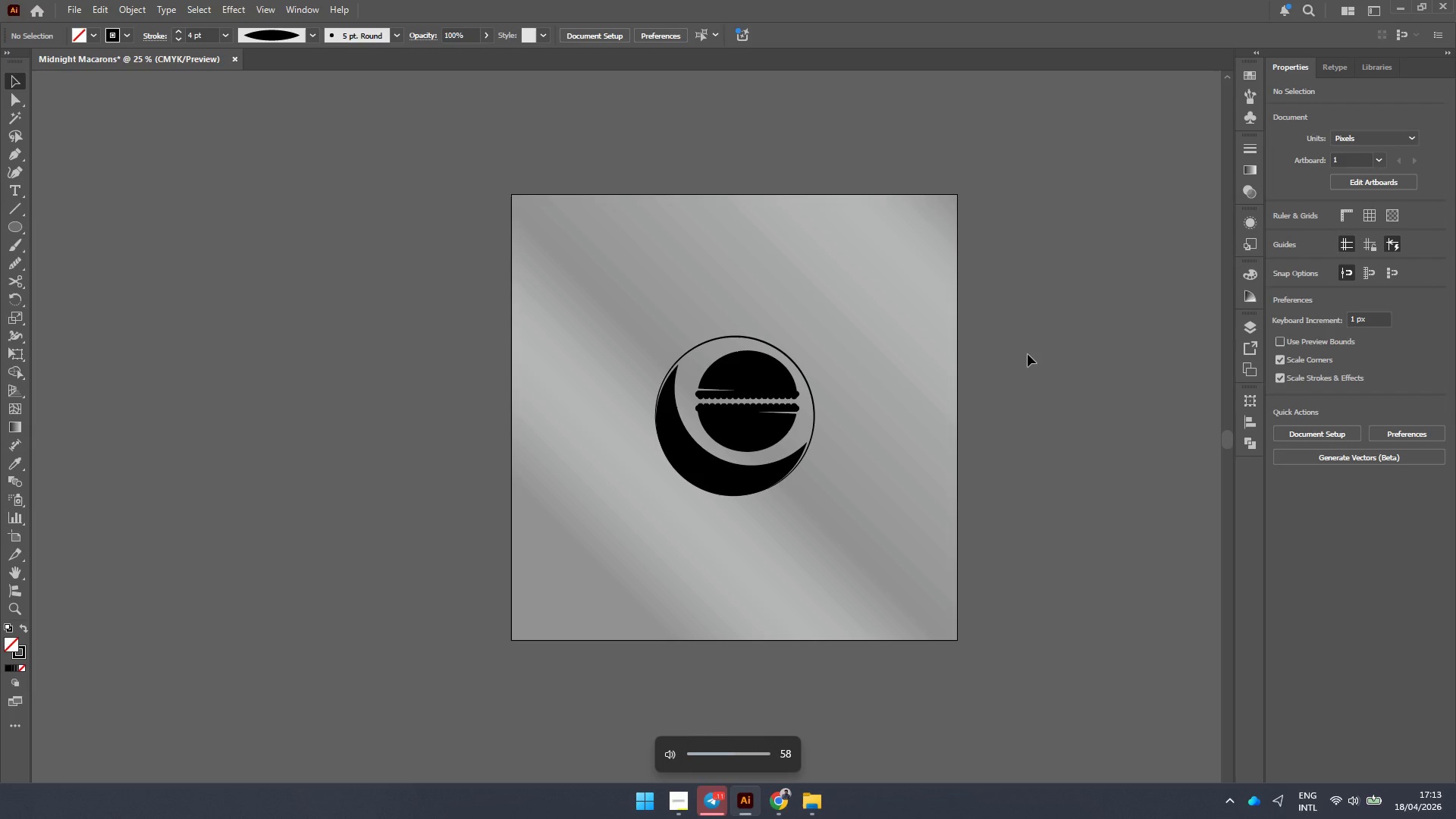 
key(VolumeDown)
 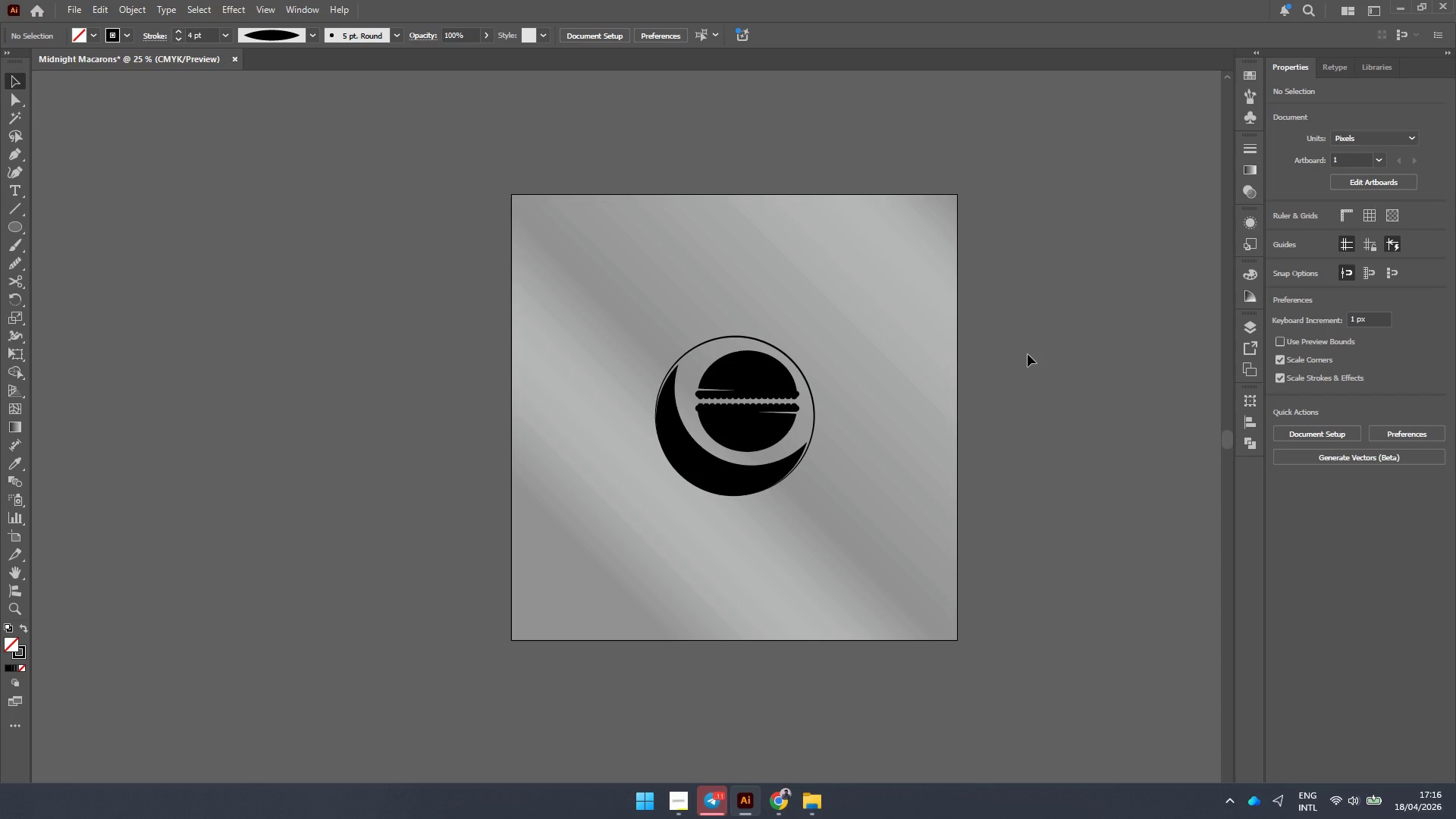 
wait(172.56)
 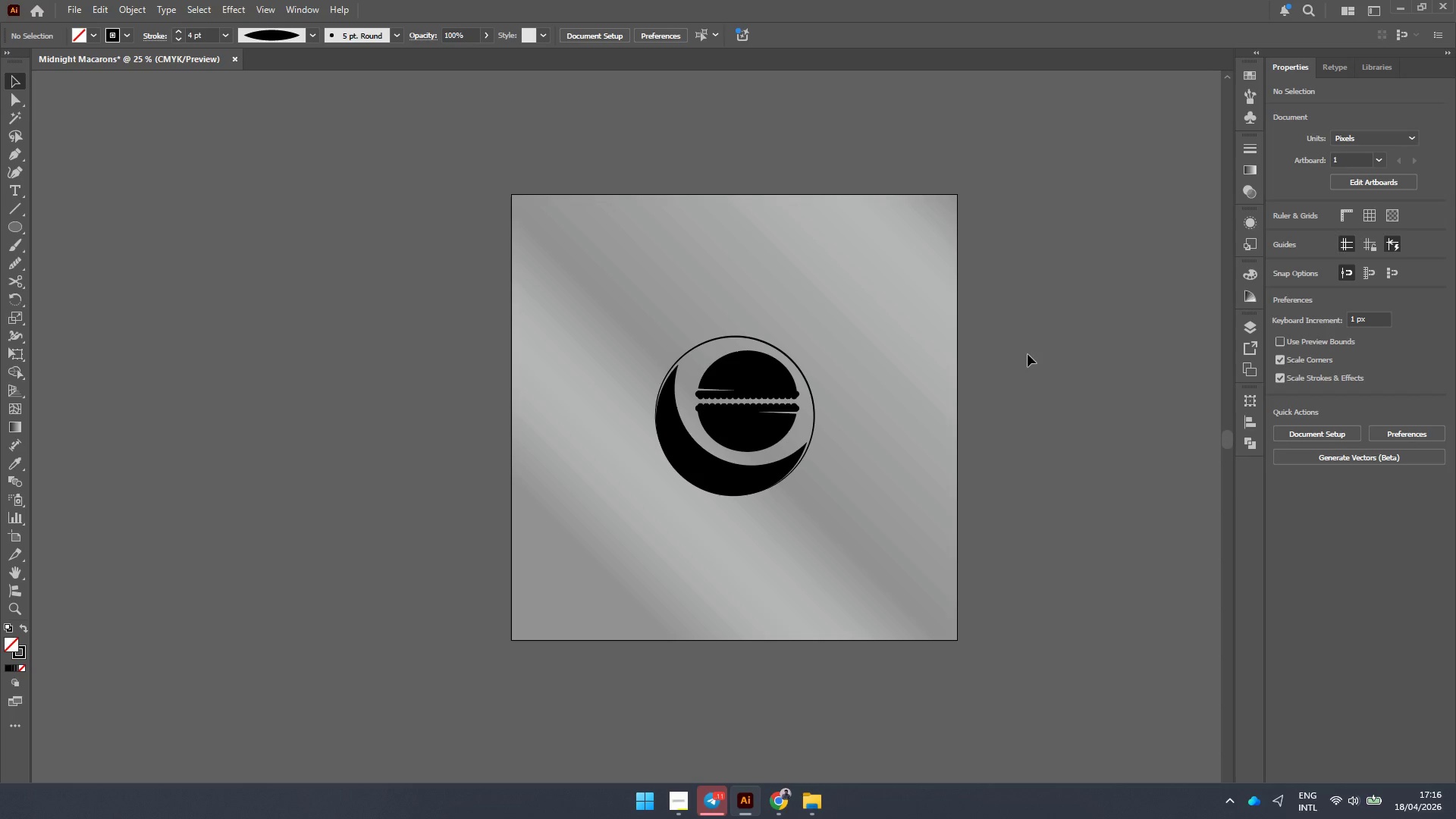 
left_click([686, 790])